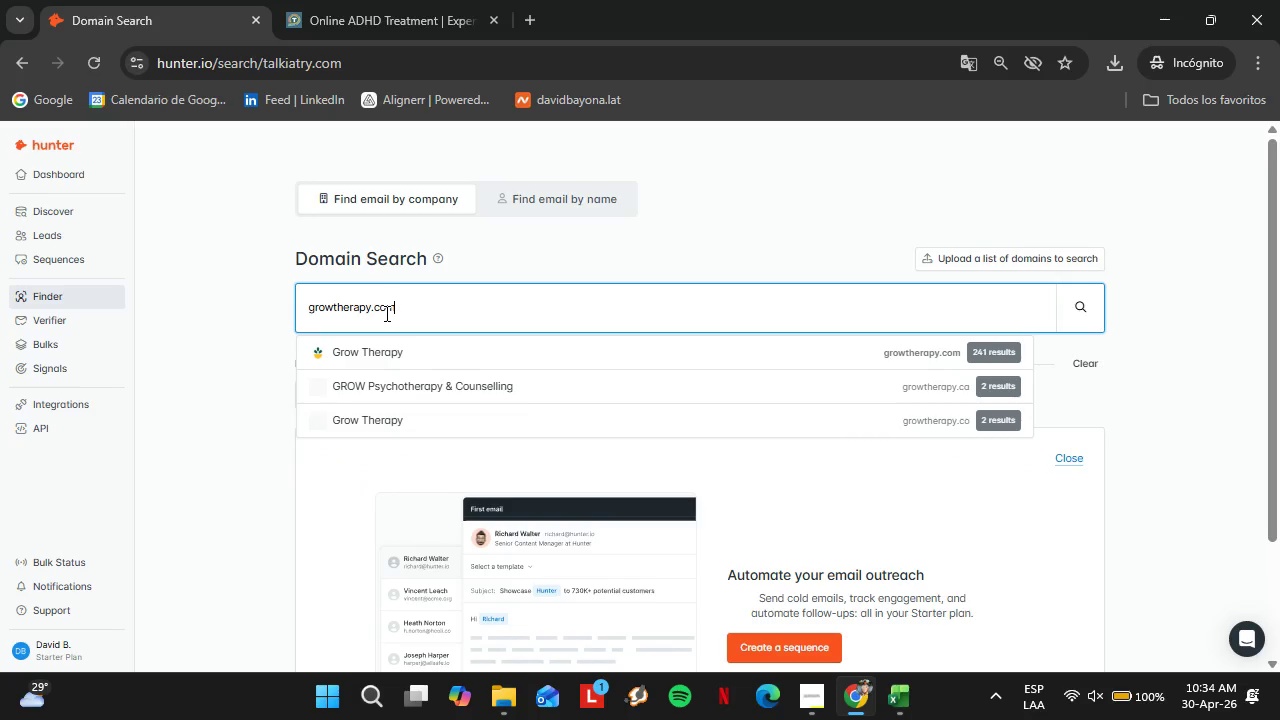 
key(Enter)
 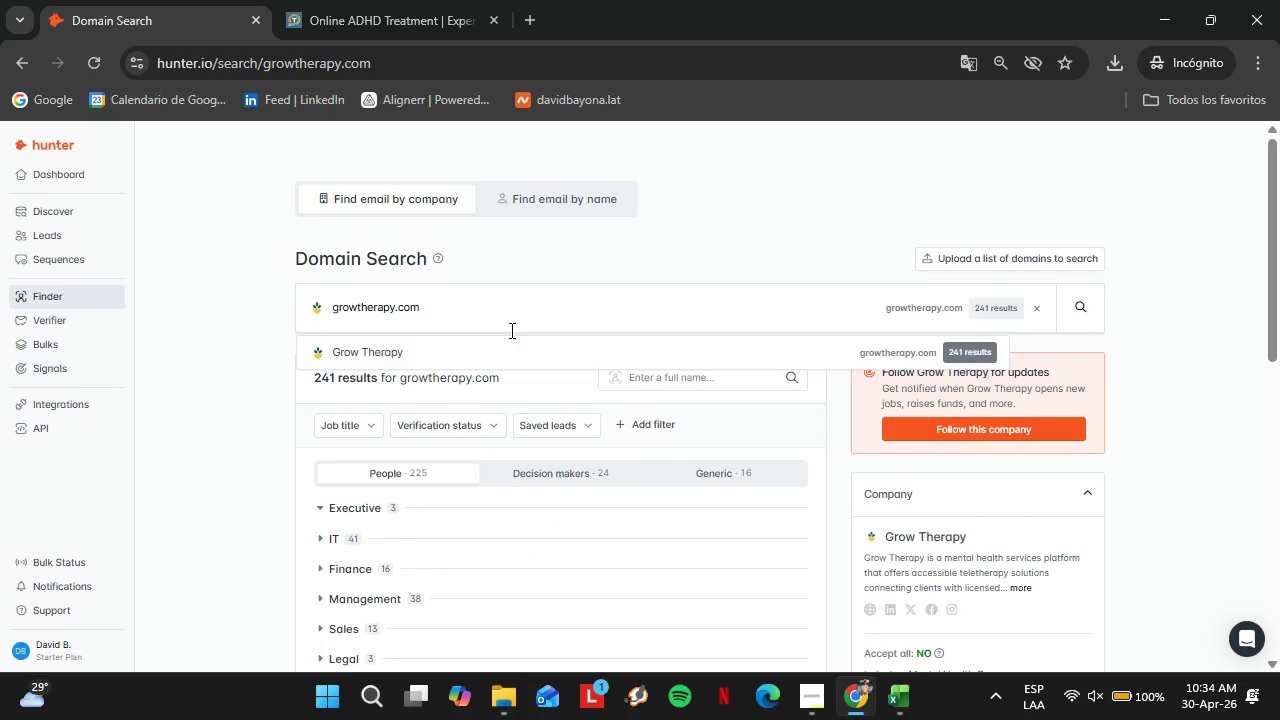 
scroll: coordinate [737, 475], scroll_direction: down, amount: 3.0
 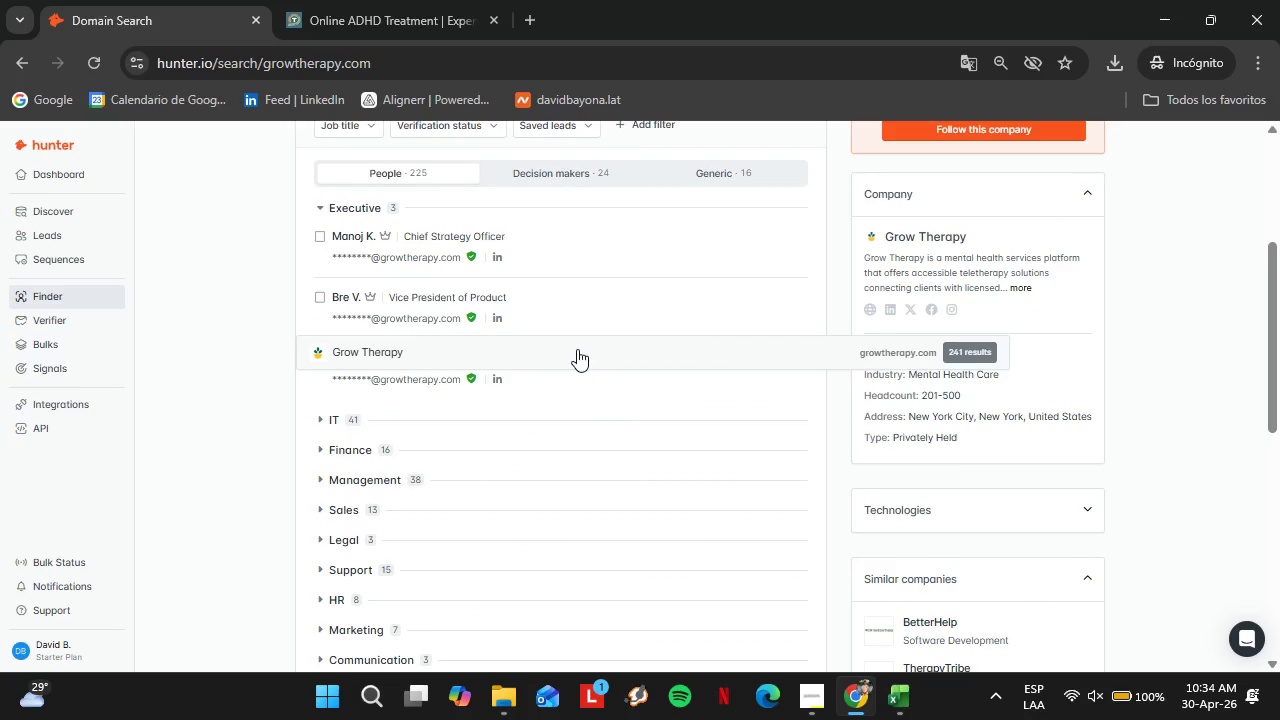 
left_click([573, 350])
 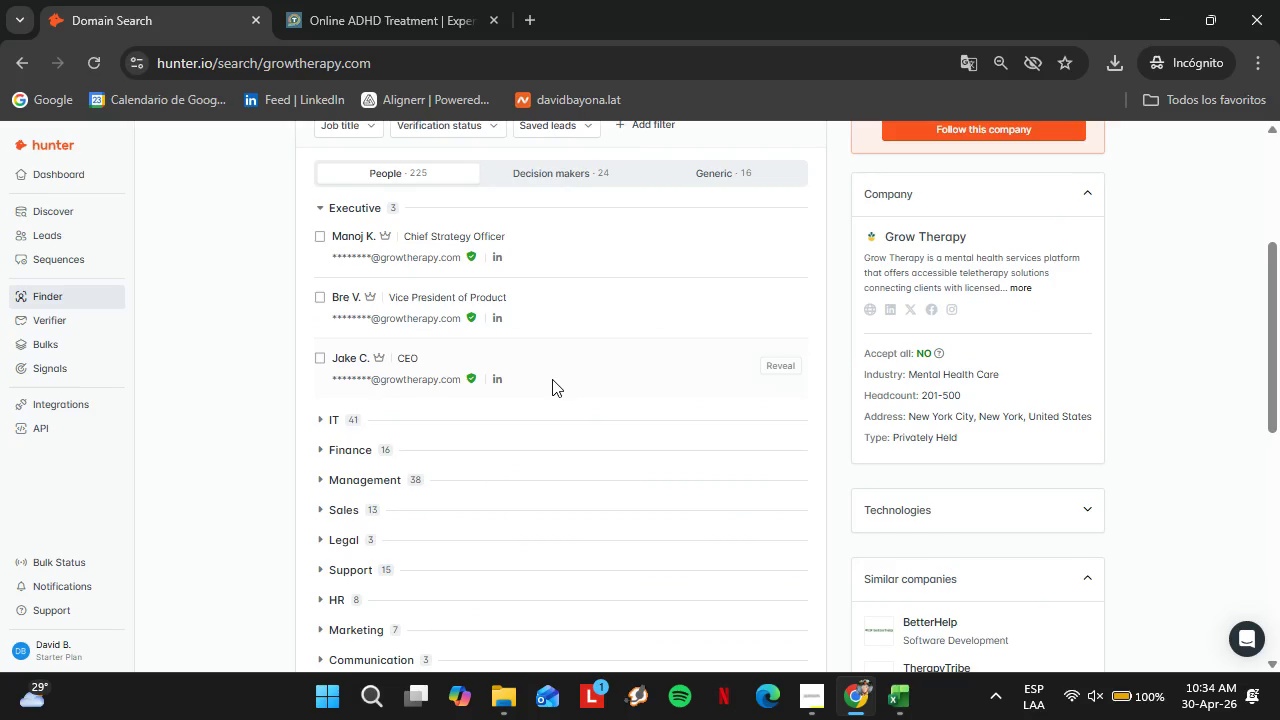 
scroll: coordinate [485, 392], scroll_direction: up, amount: 4.0
 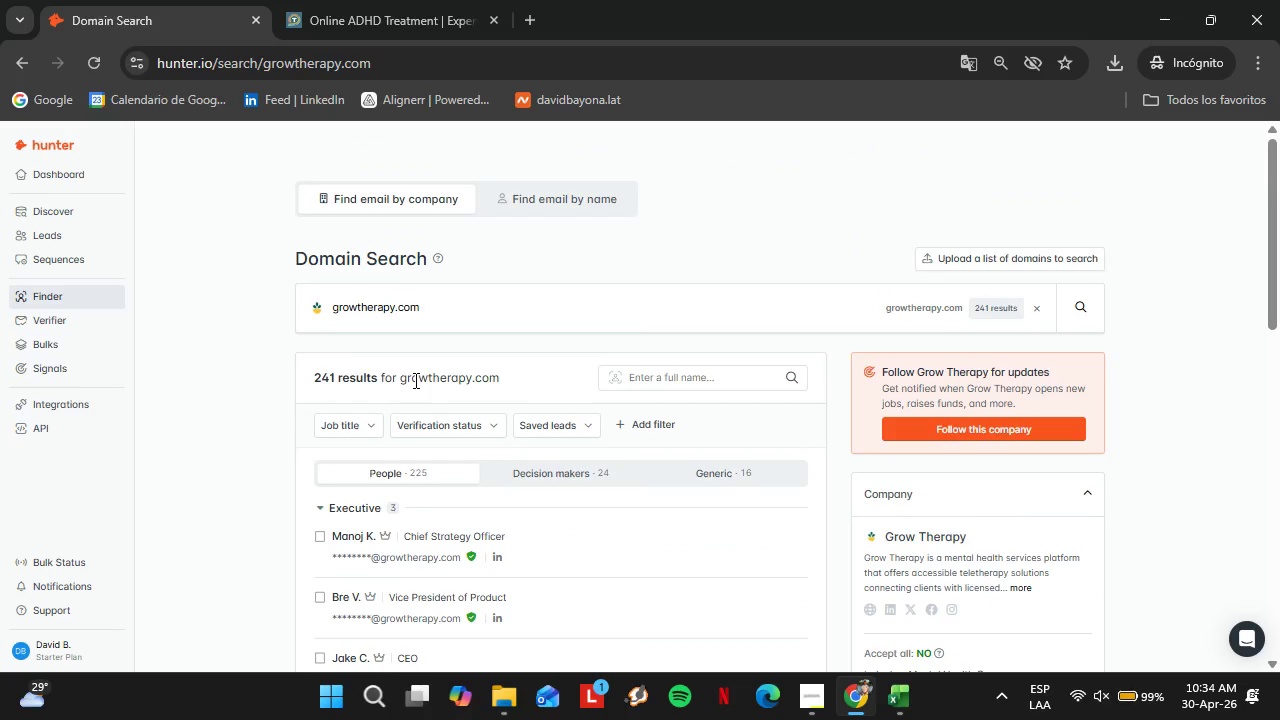 
left_click([372, 419])
 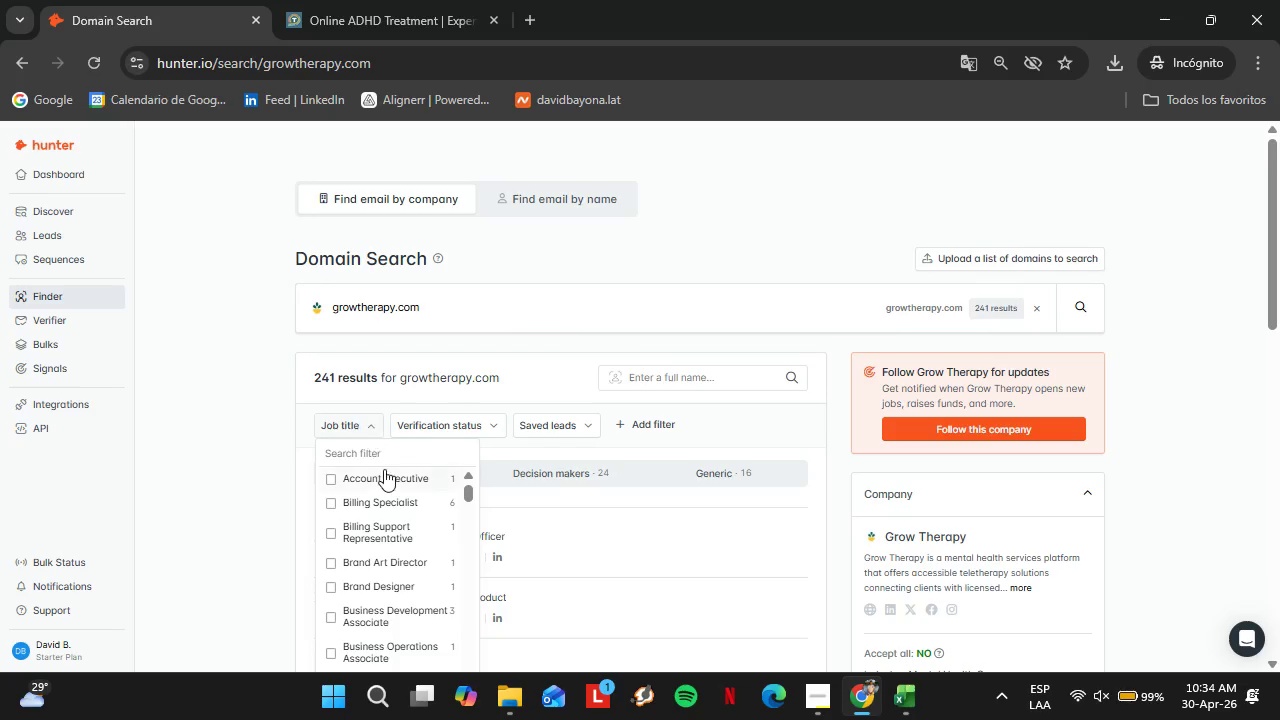 
left_click([376, 454])
 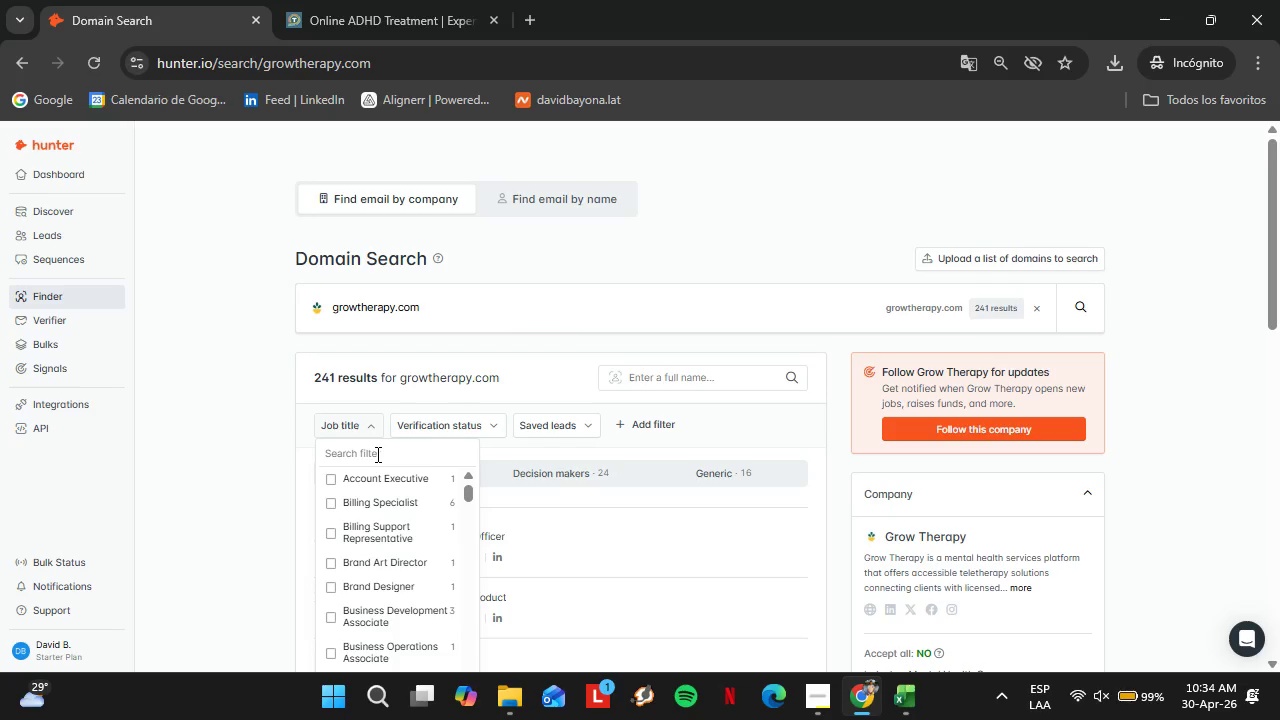 
type(Counse)
 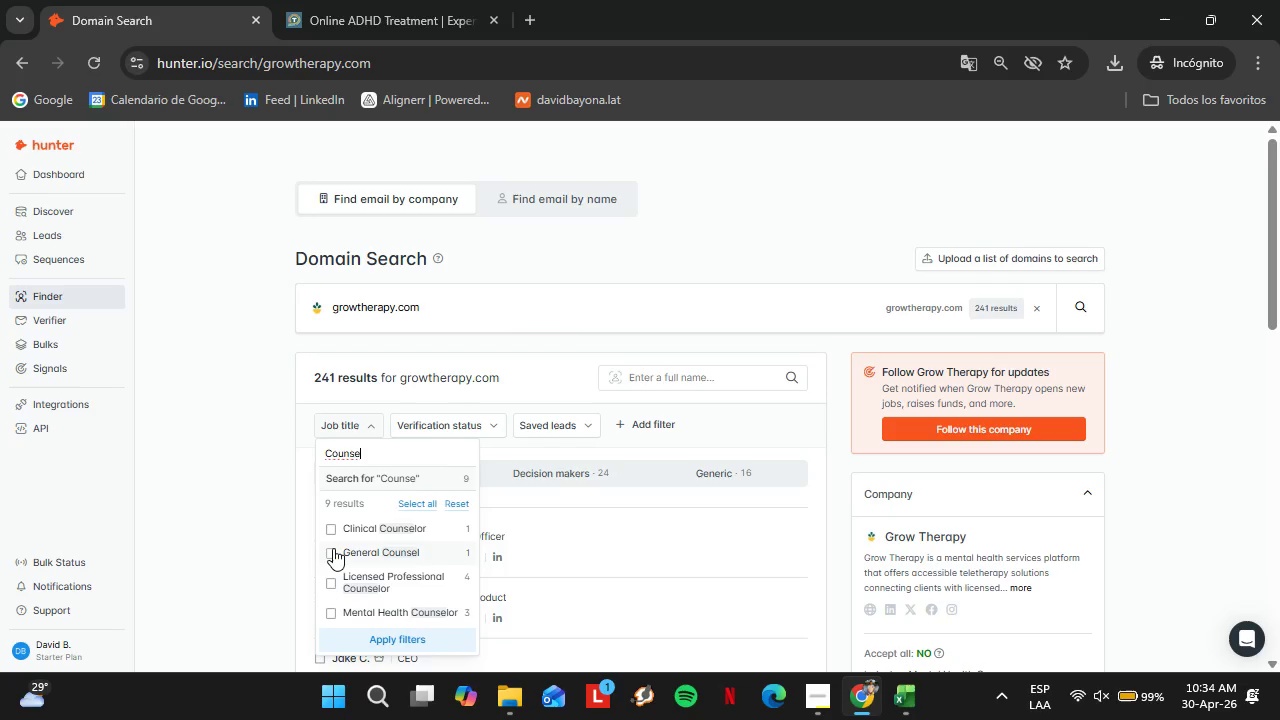 
left_click([333, 527])
 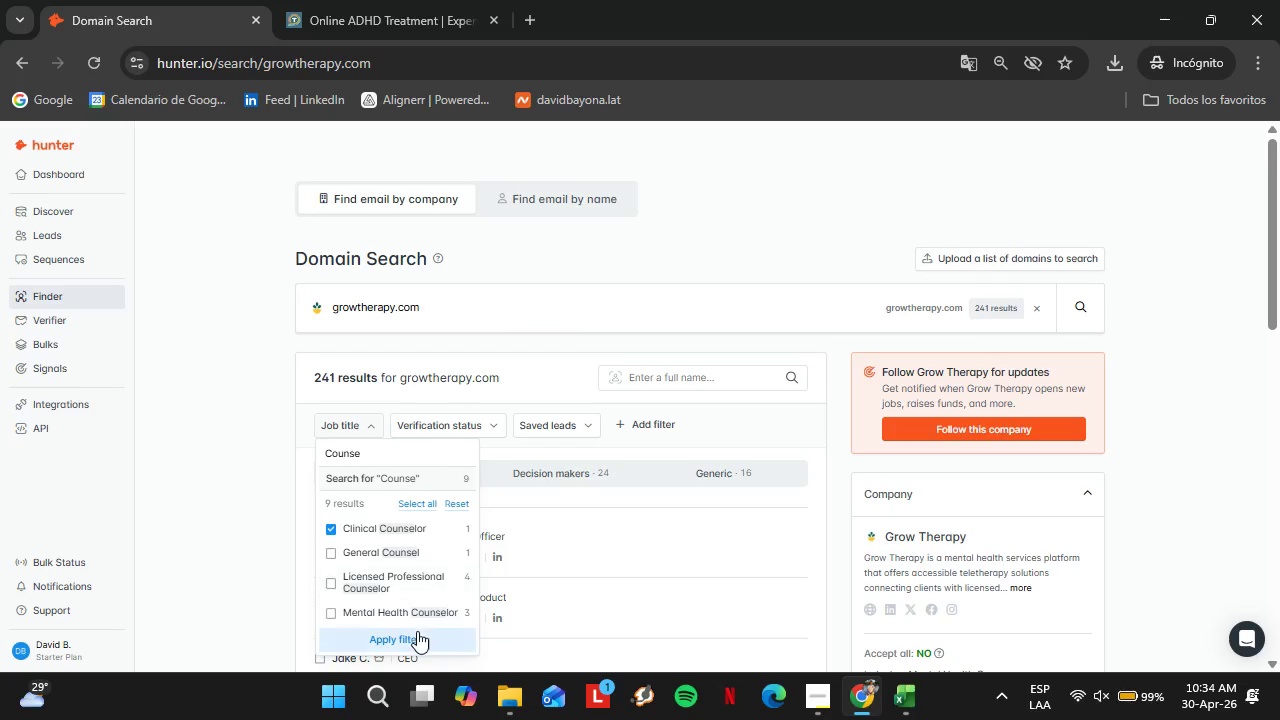 
left_click([417, 631])
 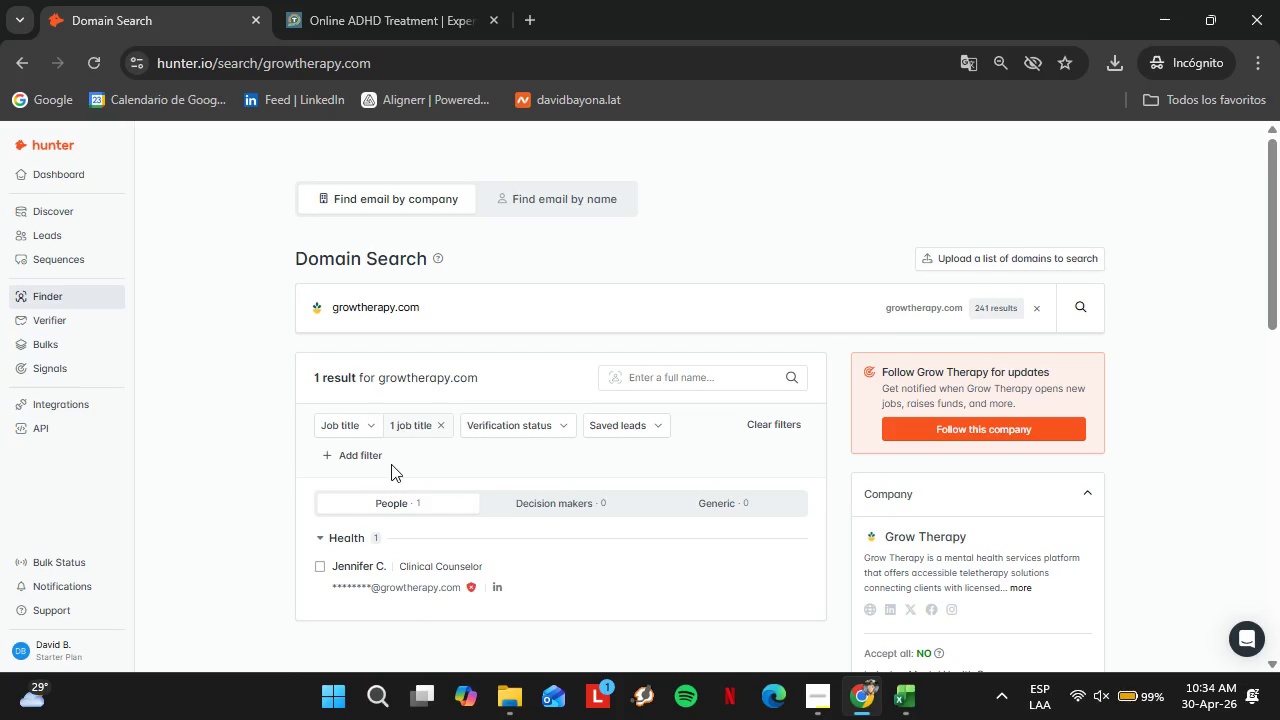 
left_click([363, 428])
 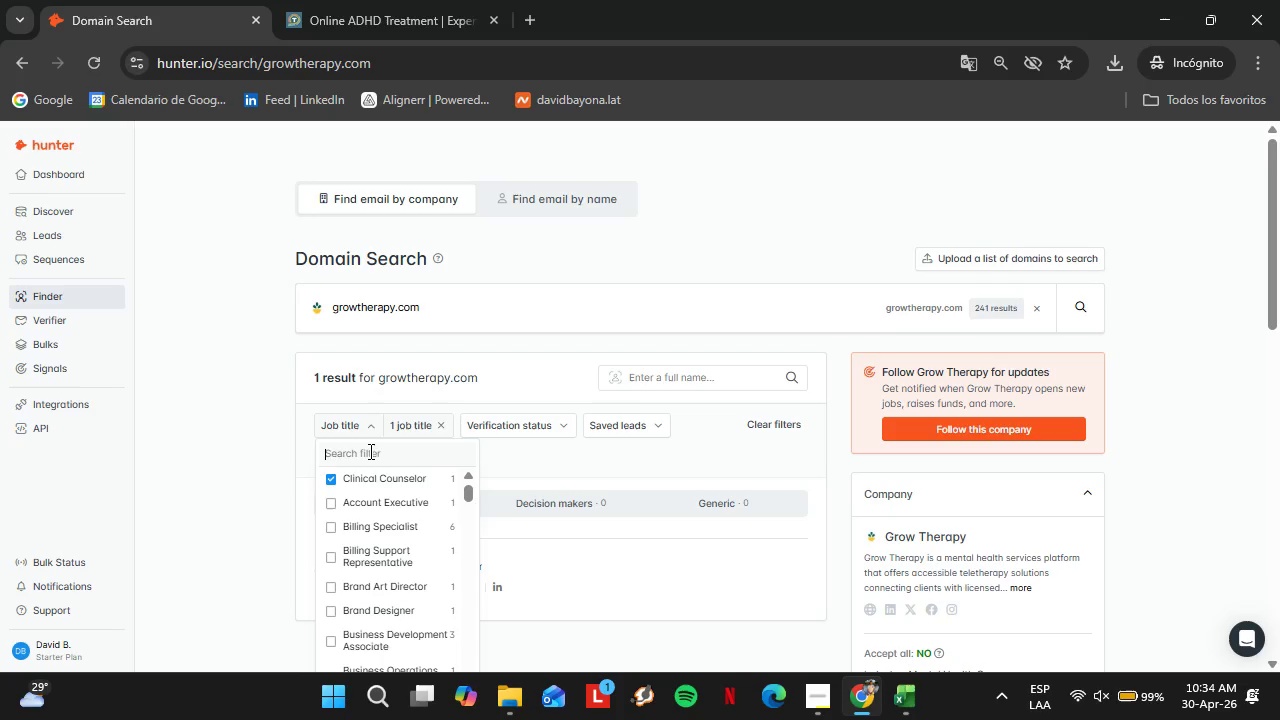 
left_click([369, 451])
 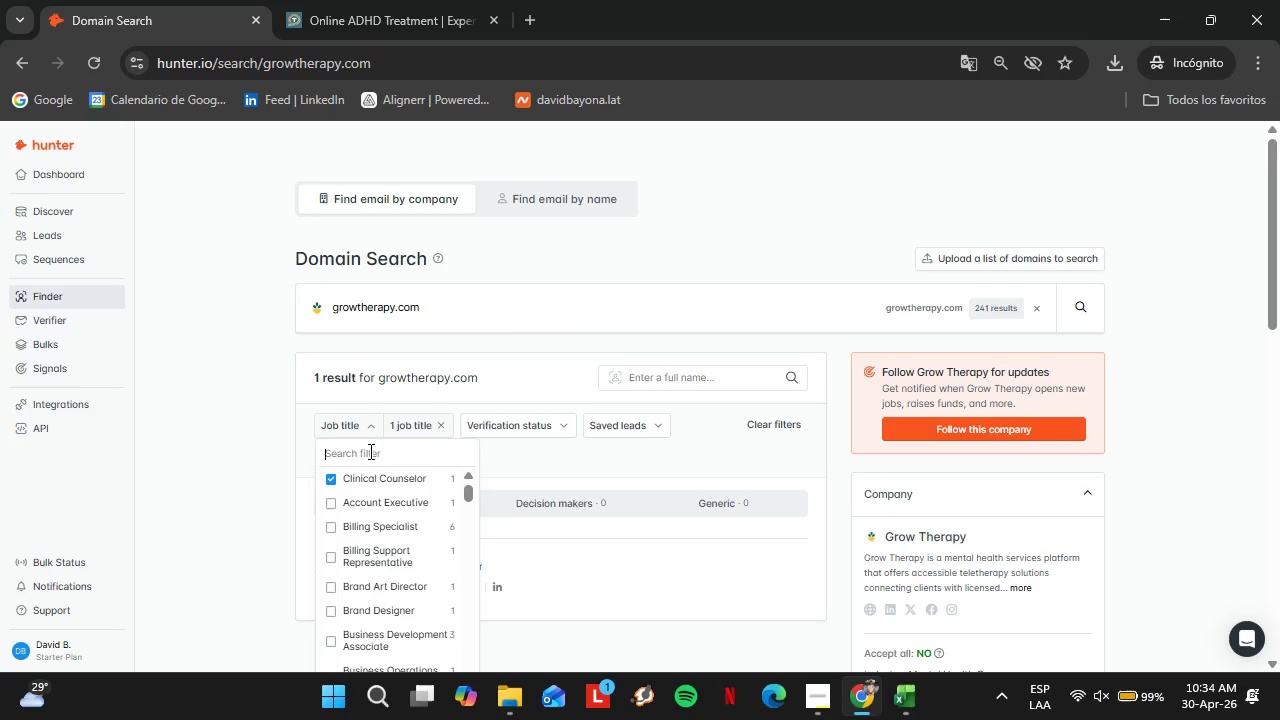 
type(Fou)
key(Backspace)
key(Backspace)
key(Backspace)
type(Own)
key(Backspace)
key(Backspace)
key(Backspace)
key(Backspace)
key(Backspace)
type(LS)
key(Backspace)
type(CS)
key(Backspace)
key(Backspace)
key(Backspace)
type(Licen)
 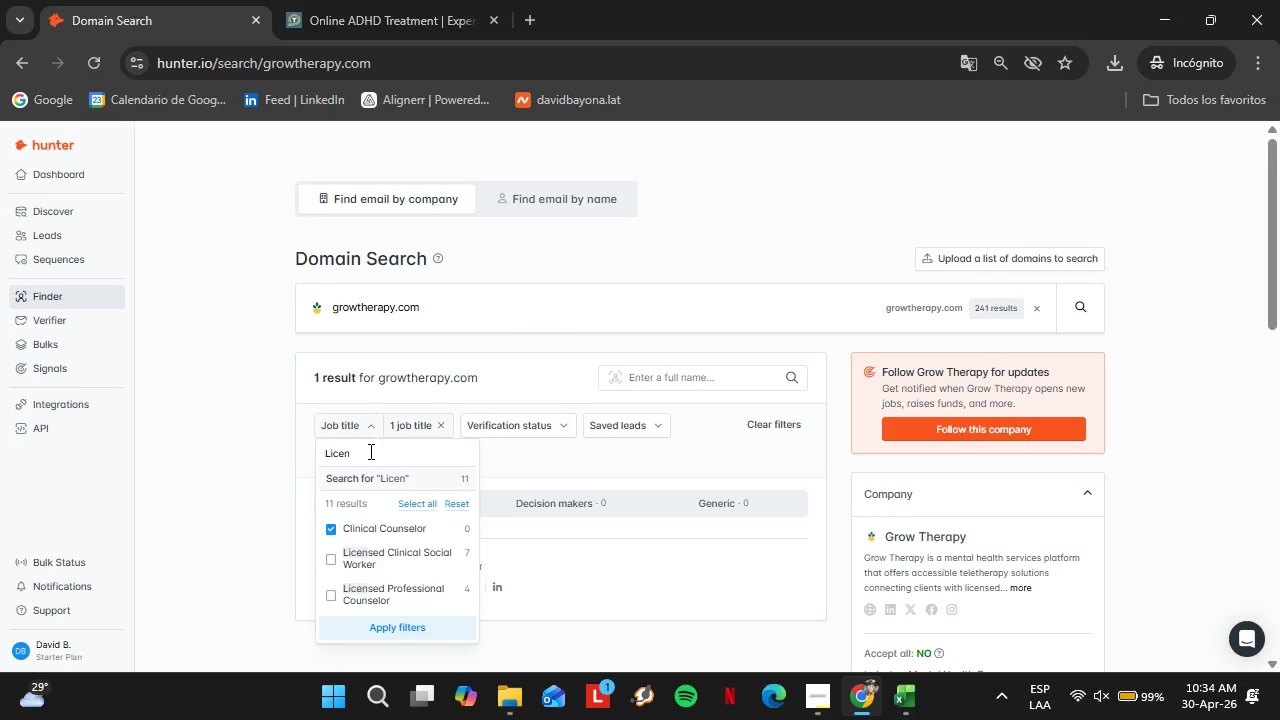 
left_click([335, 565])
 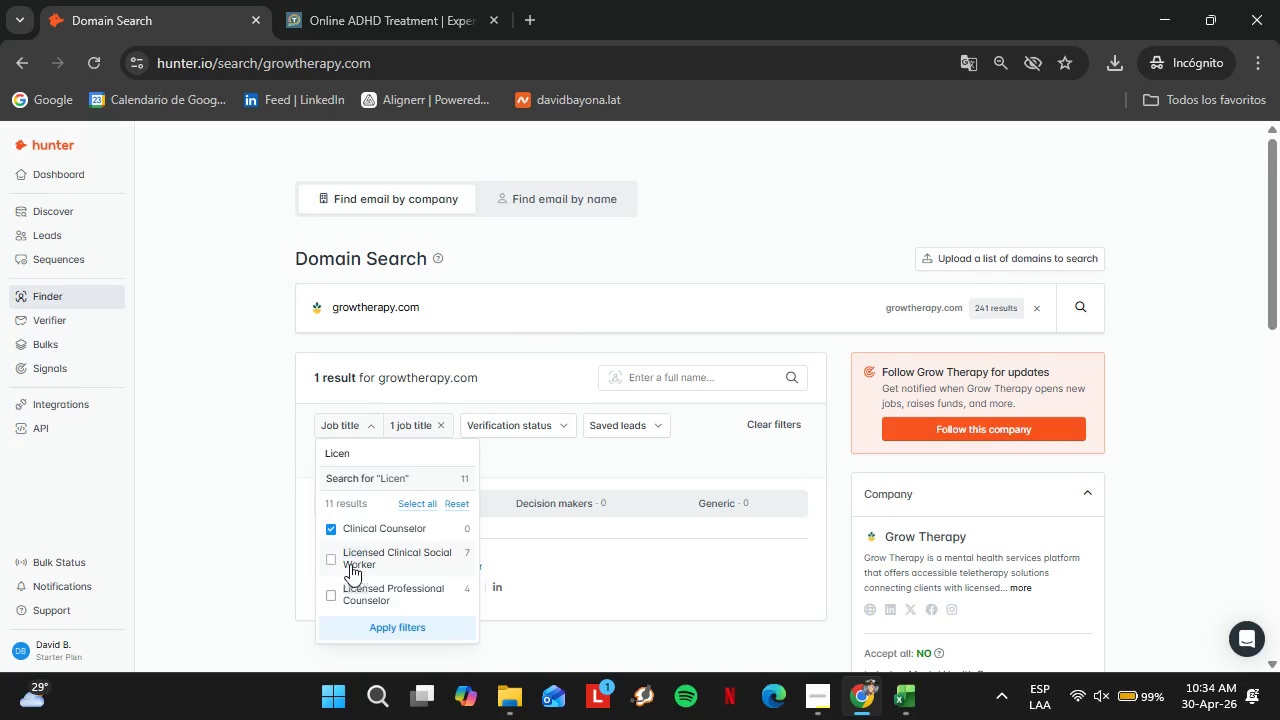 
left_click([343, 559])
 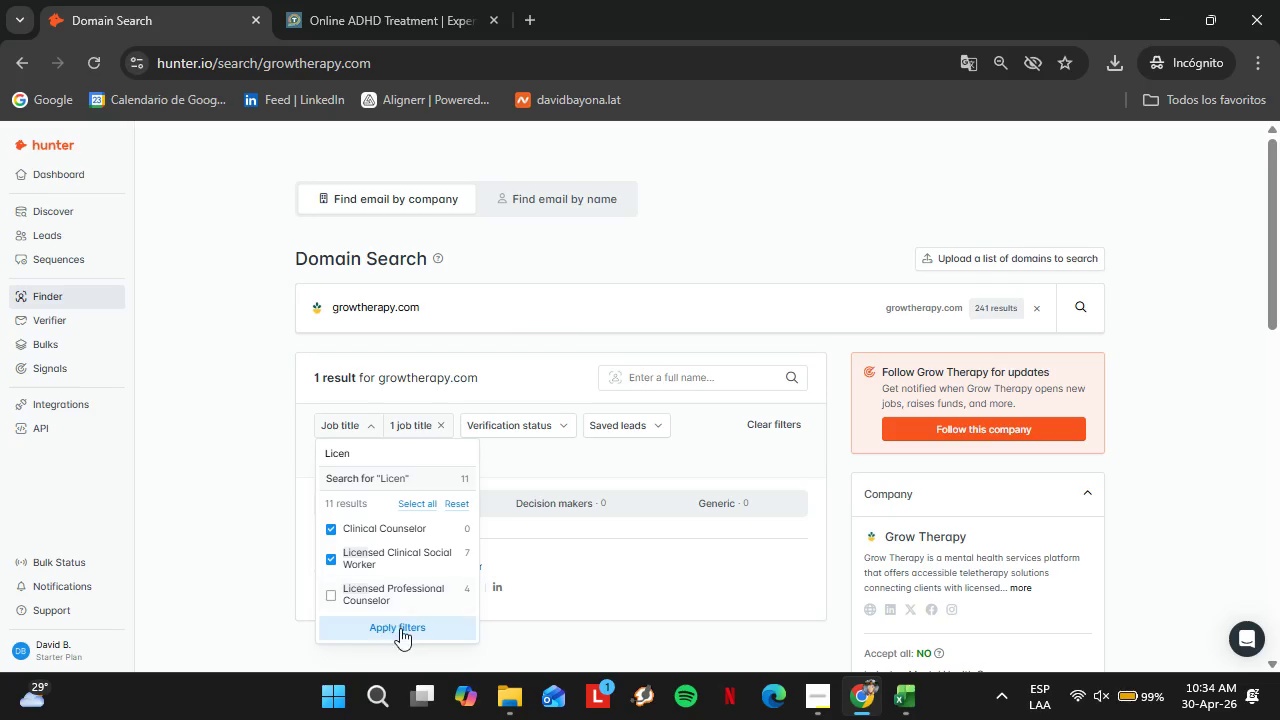 
left_click([404, 632])
 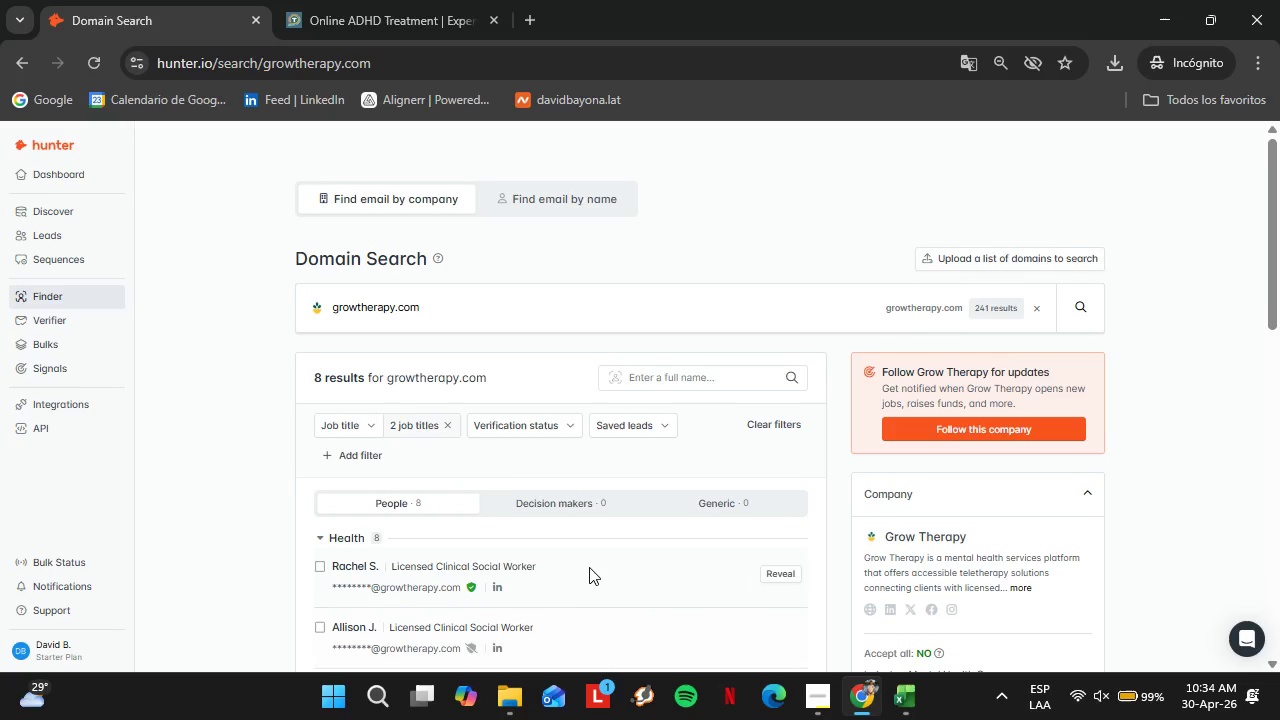 
scroll: coordinate [597, 562], scroll_direction: down, amount: 1.0
 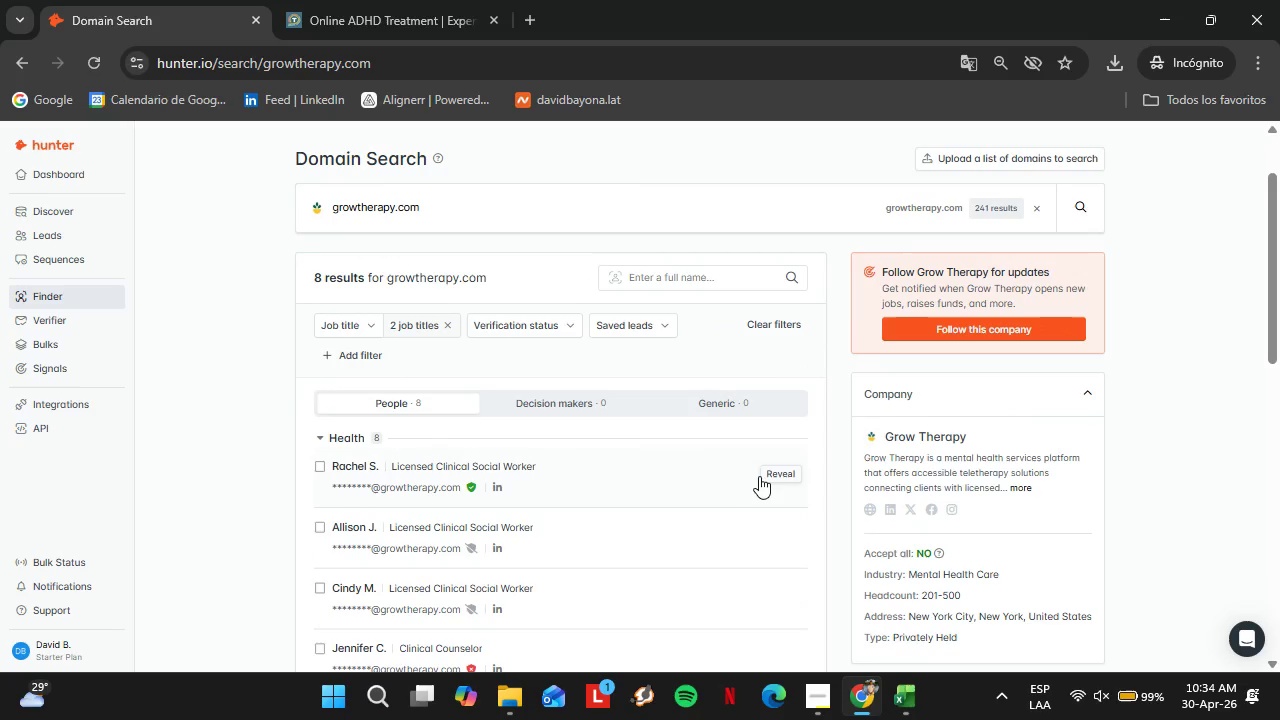 
left_click([768, 471])
 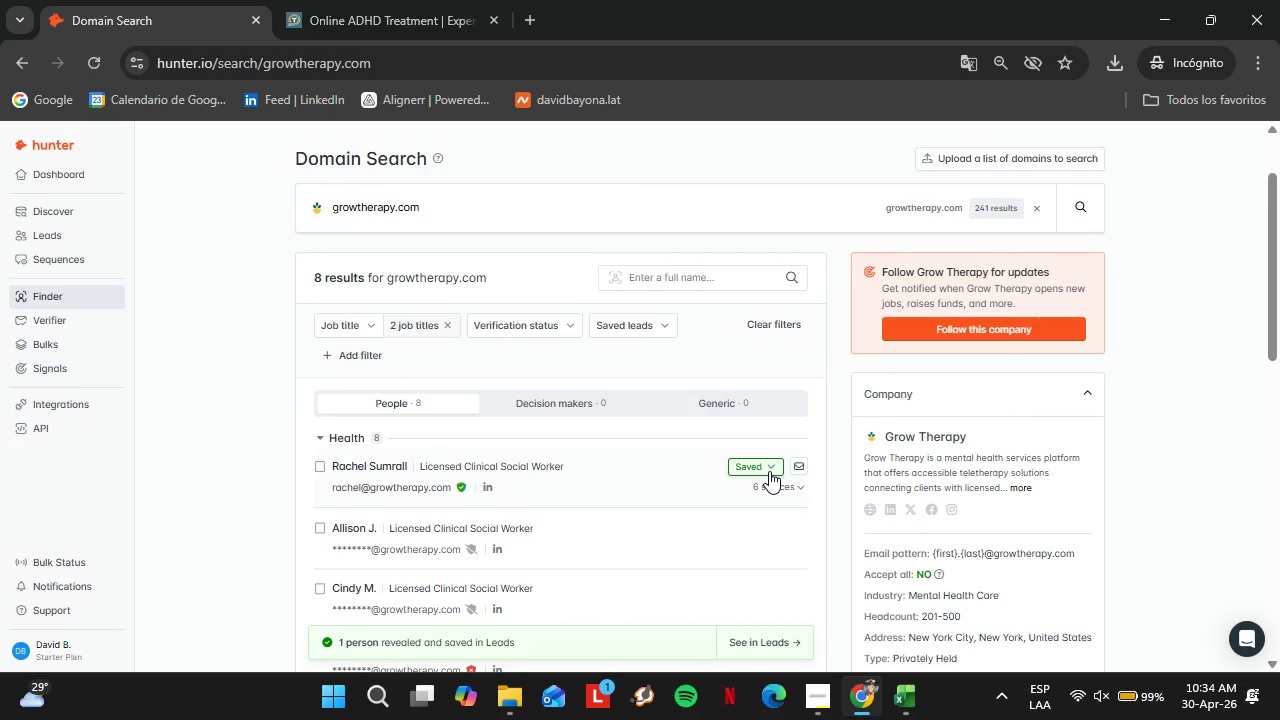 
left_click([769, 471])
 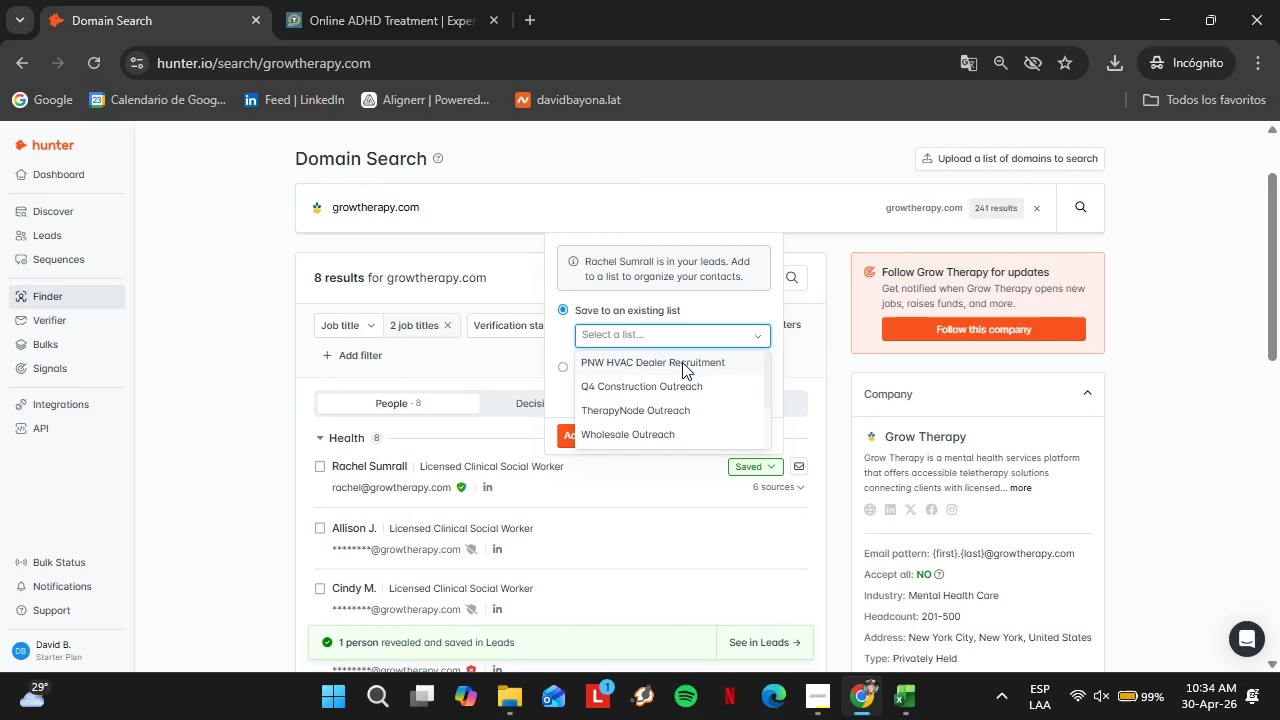 
left_click([679, 382])
 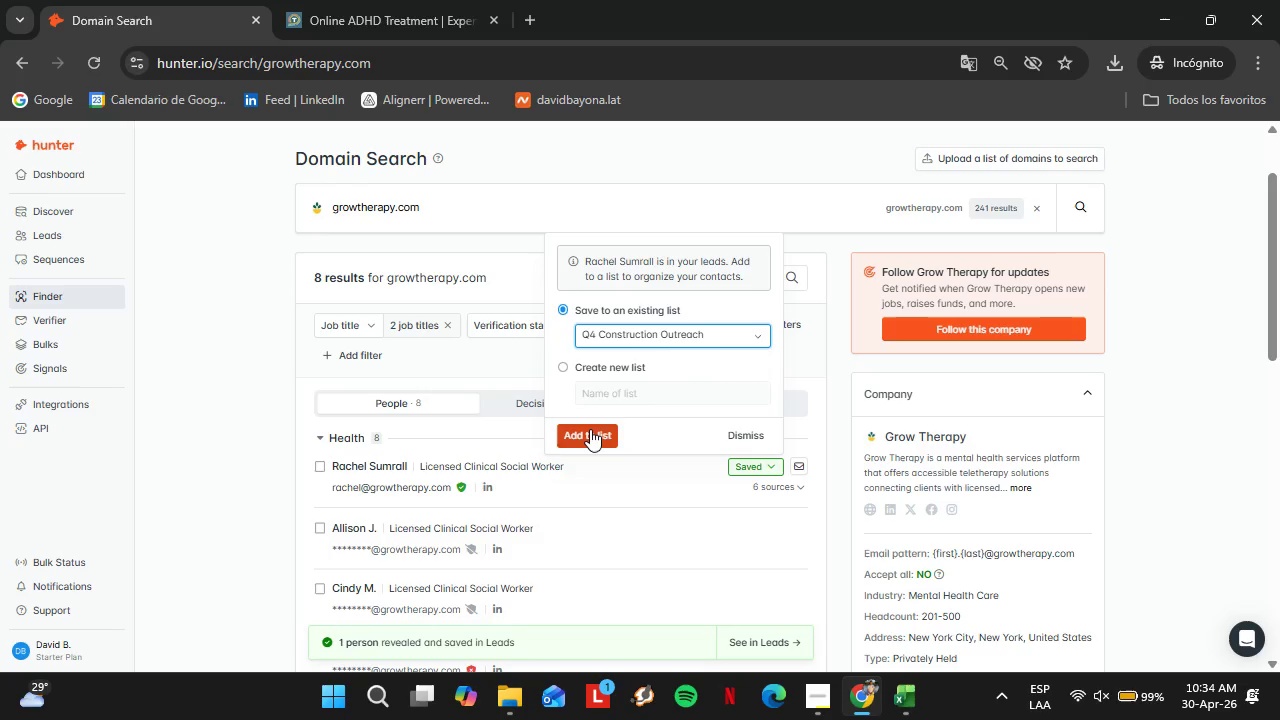 
left_click([590, 429])
 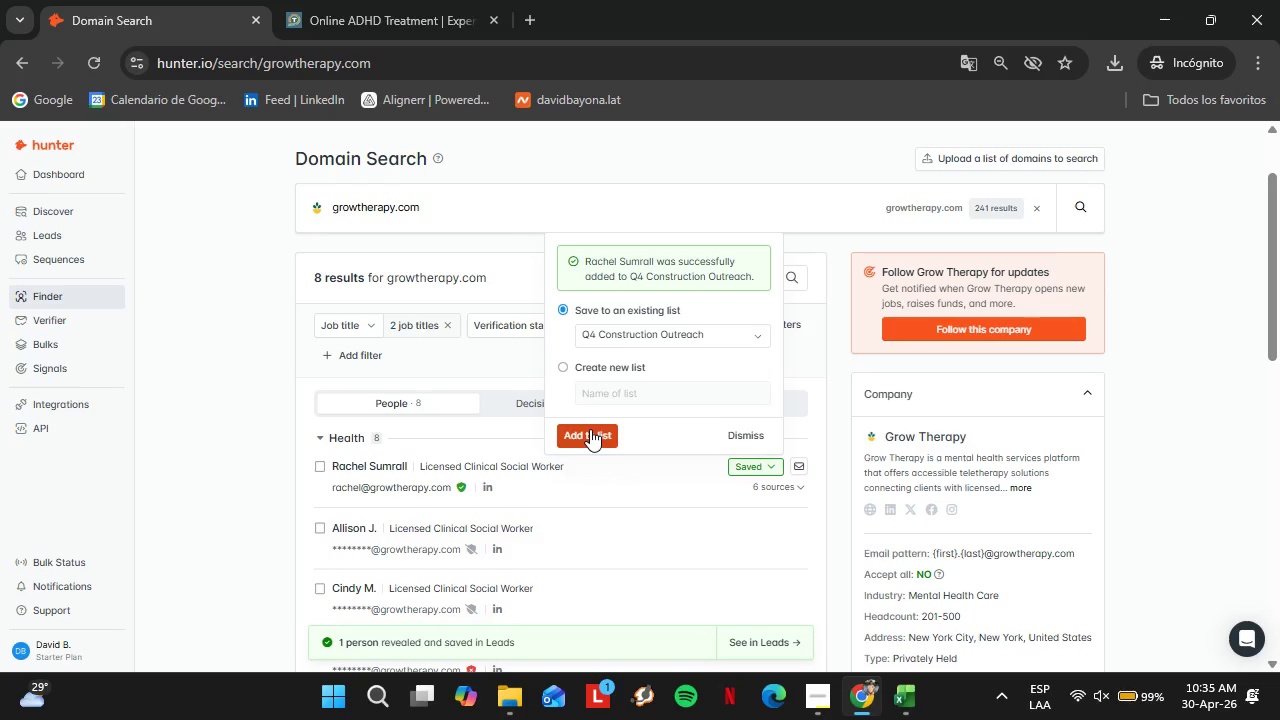 
wait(14.66)
 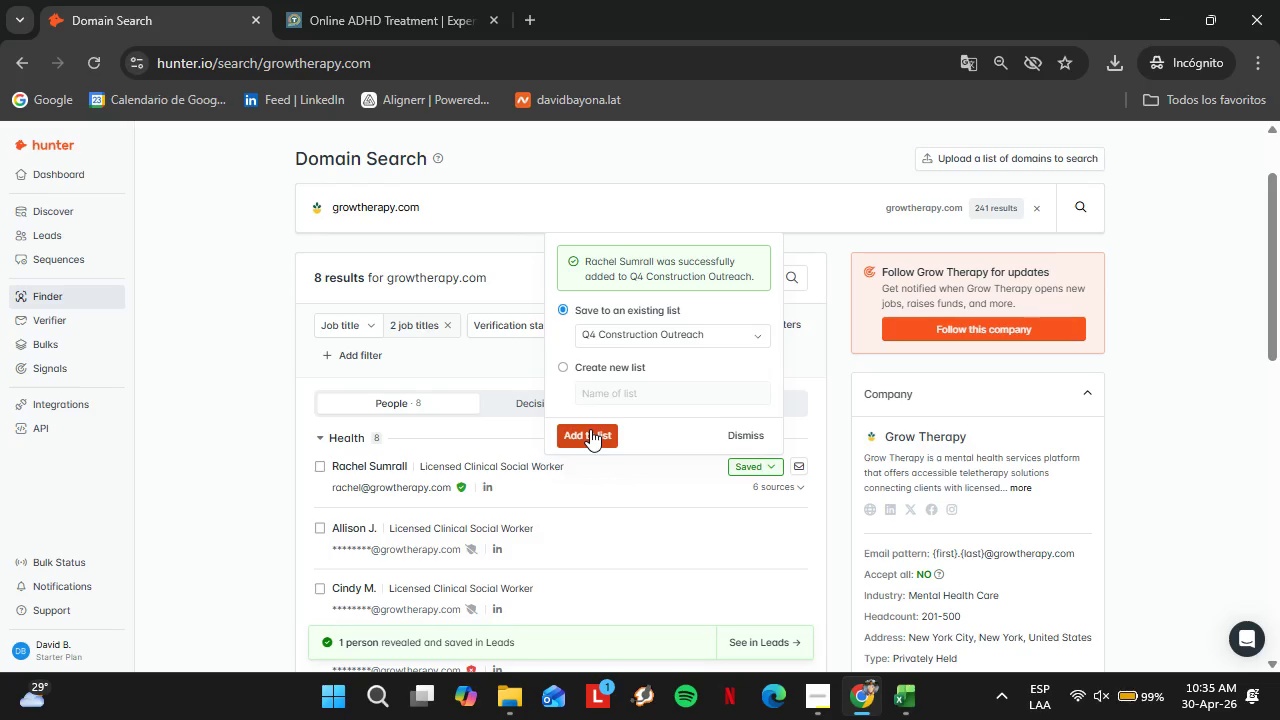 
left_click([863, 506])
 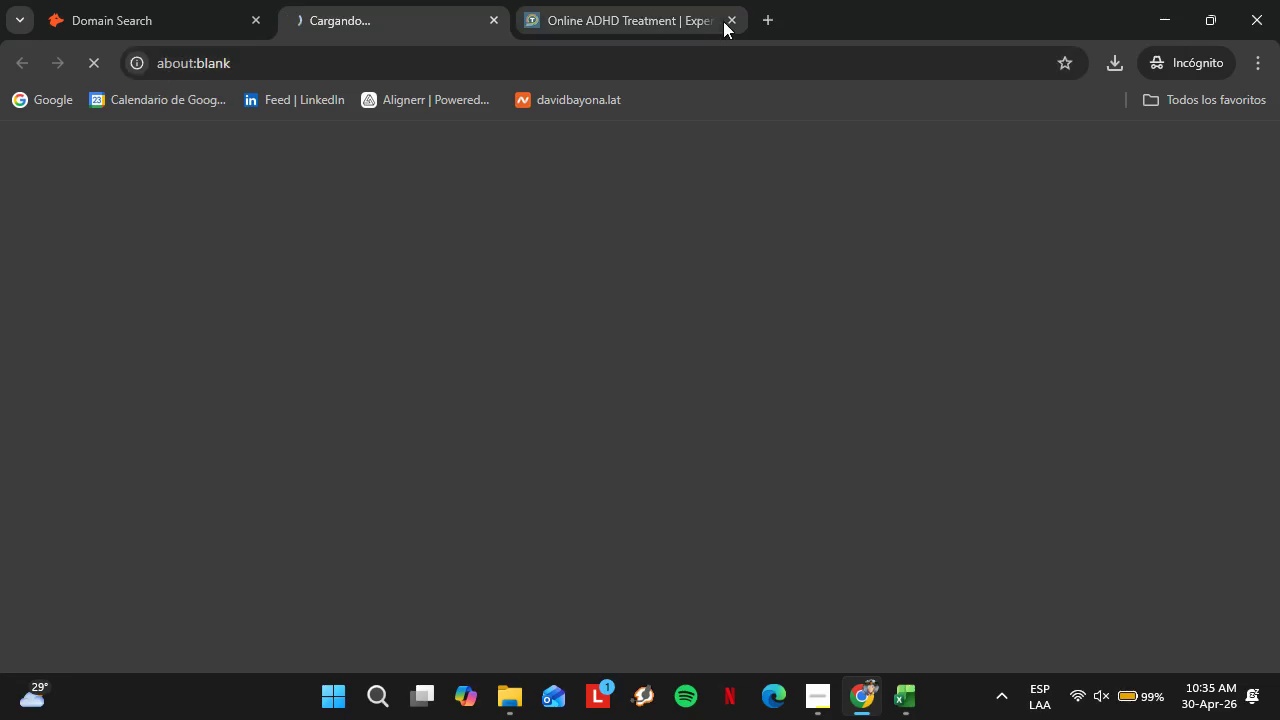 
left_click([728, 21])
 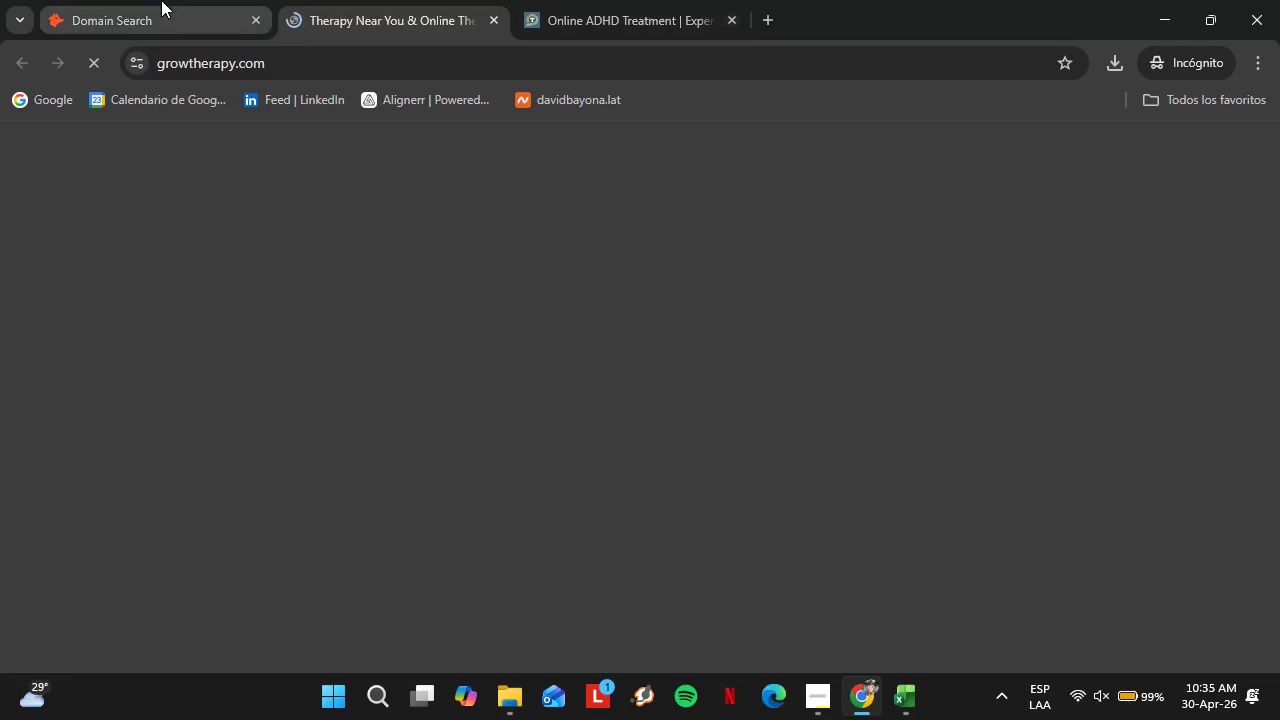 
left_click([161, 0])
 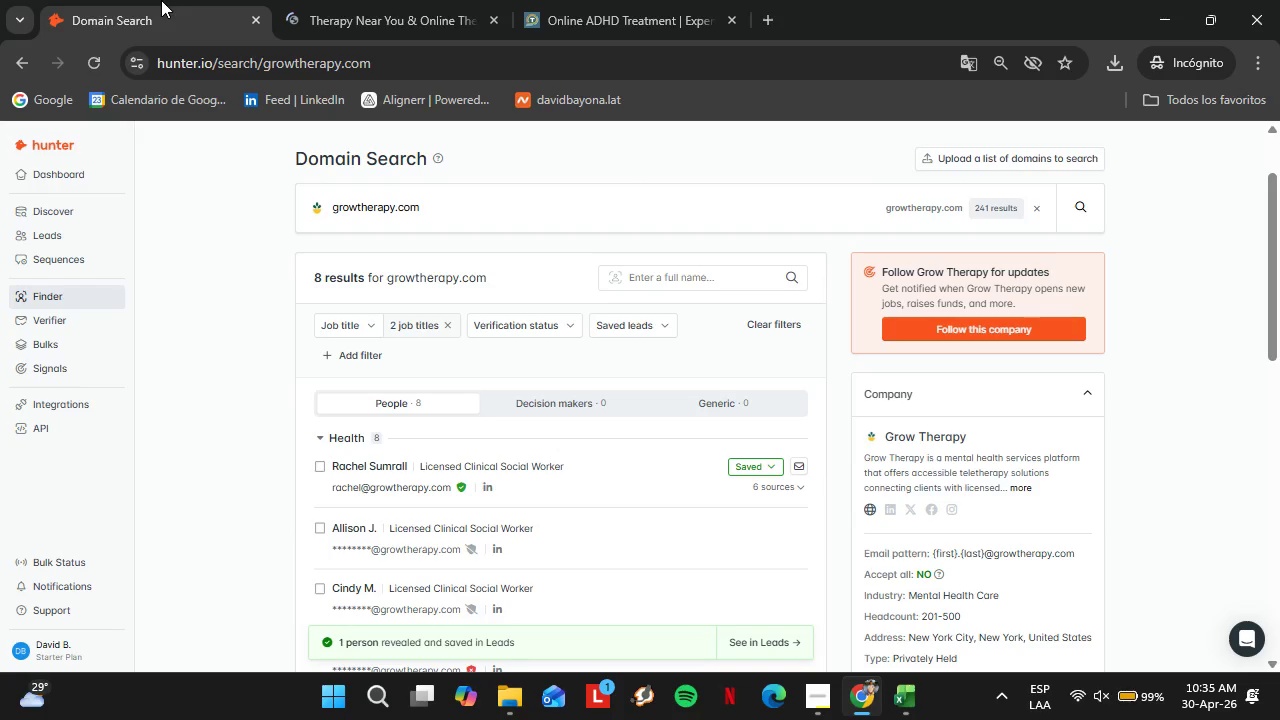 
left_click([43, 226])
 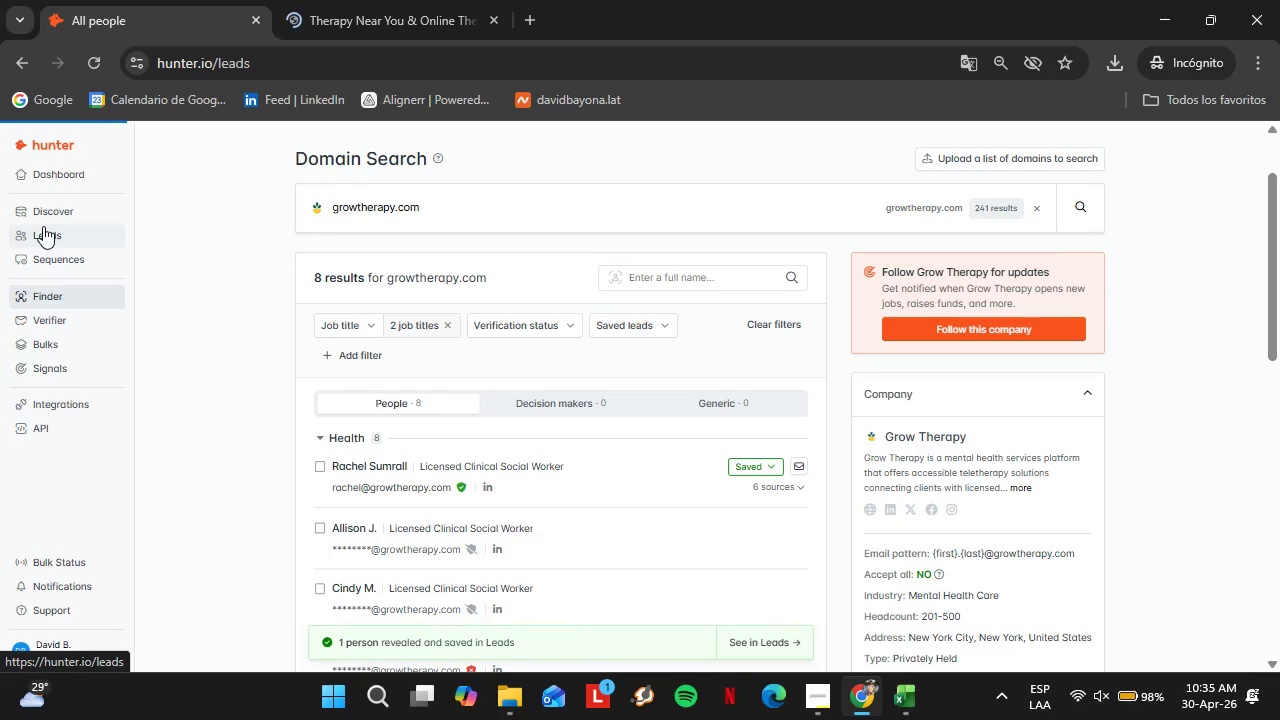 
wait(9.19)
 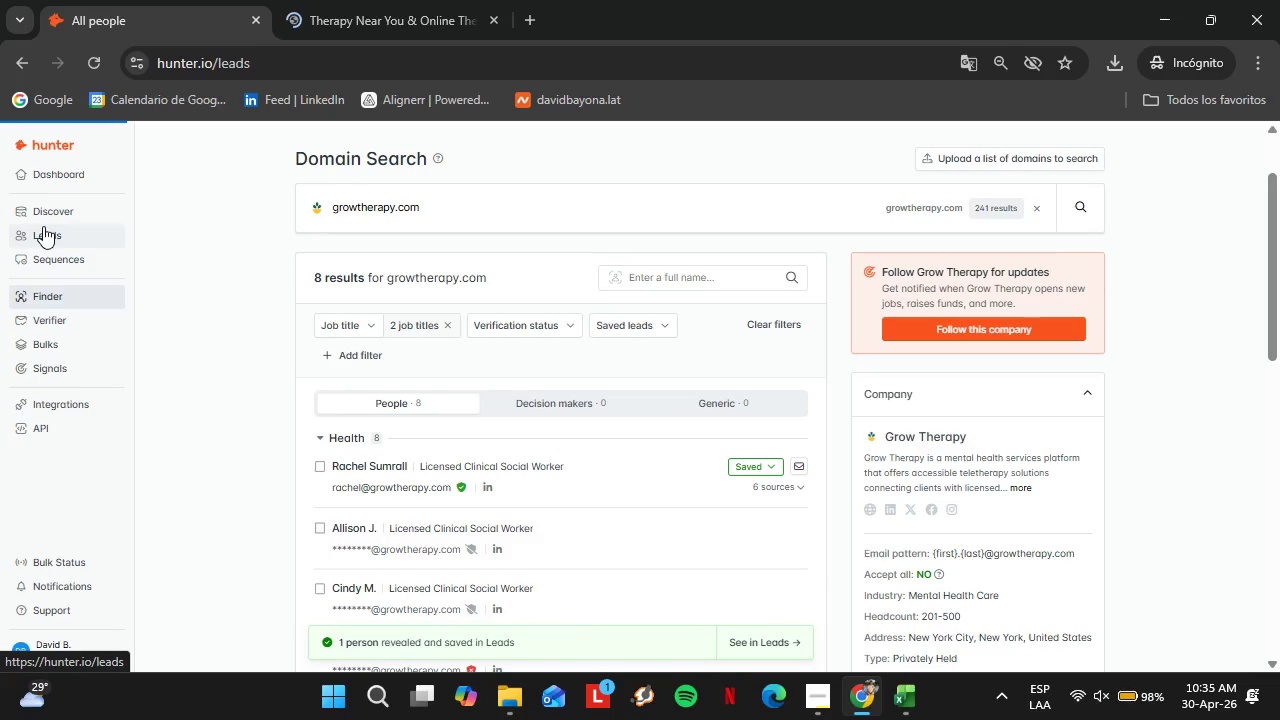 
left_click([809, 705])